 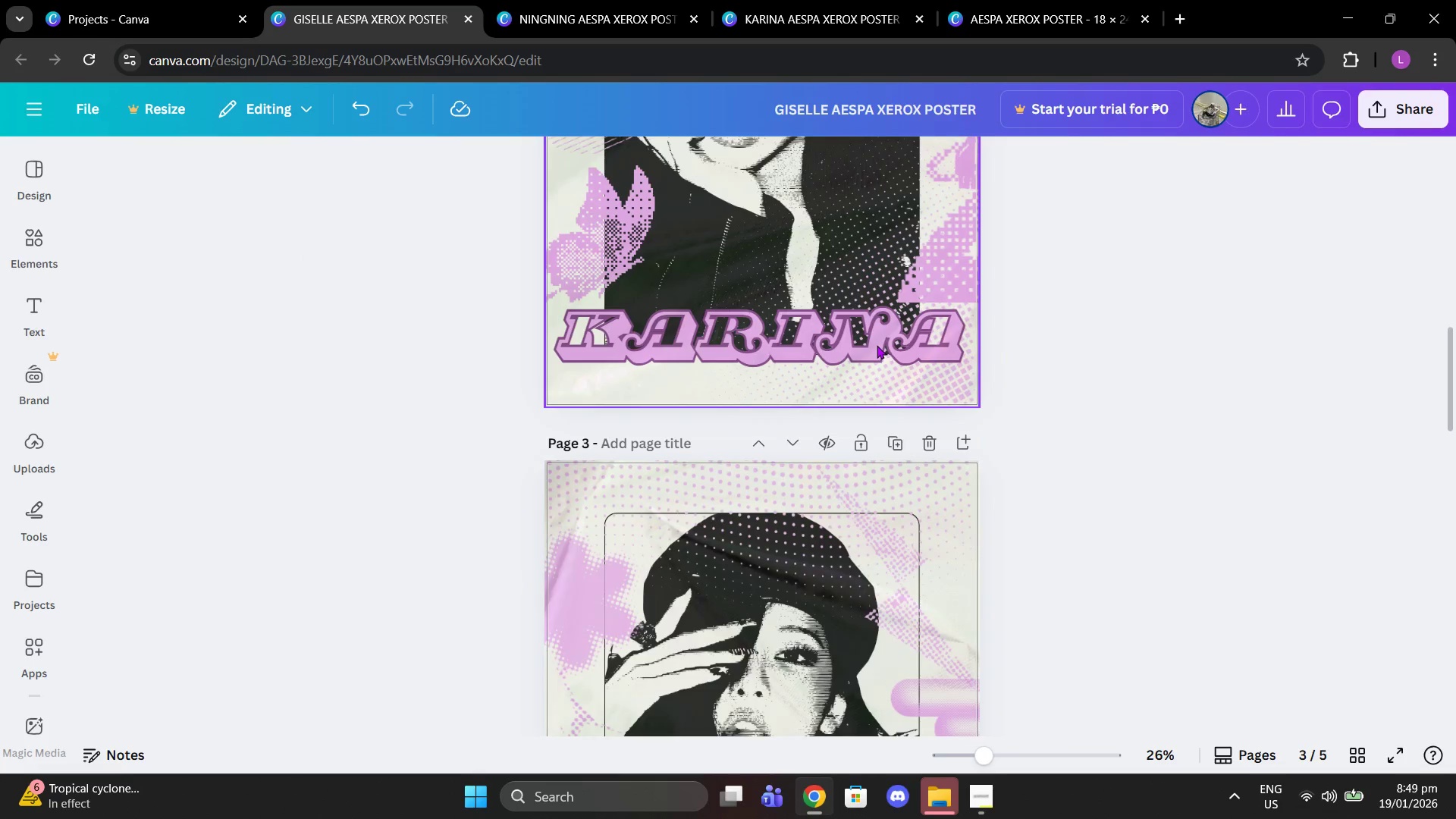 
left_click([927, 456])
 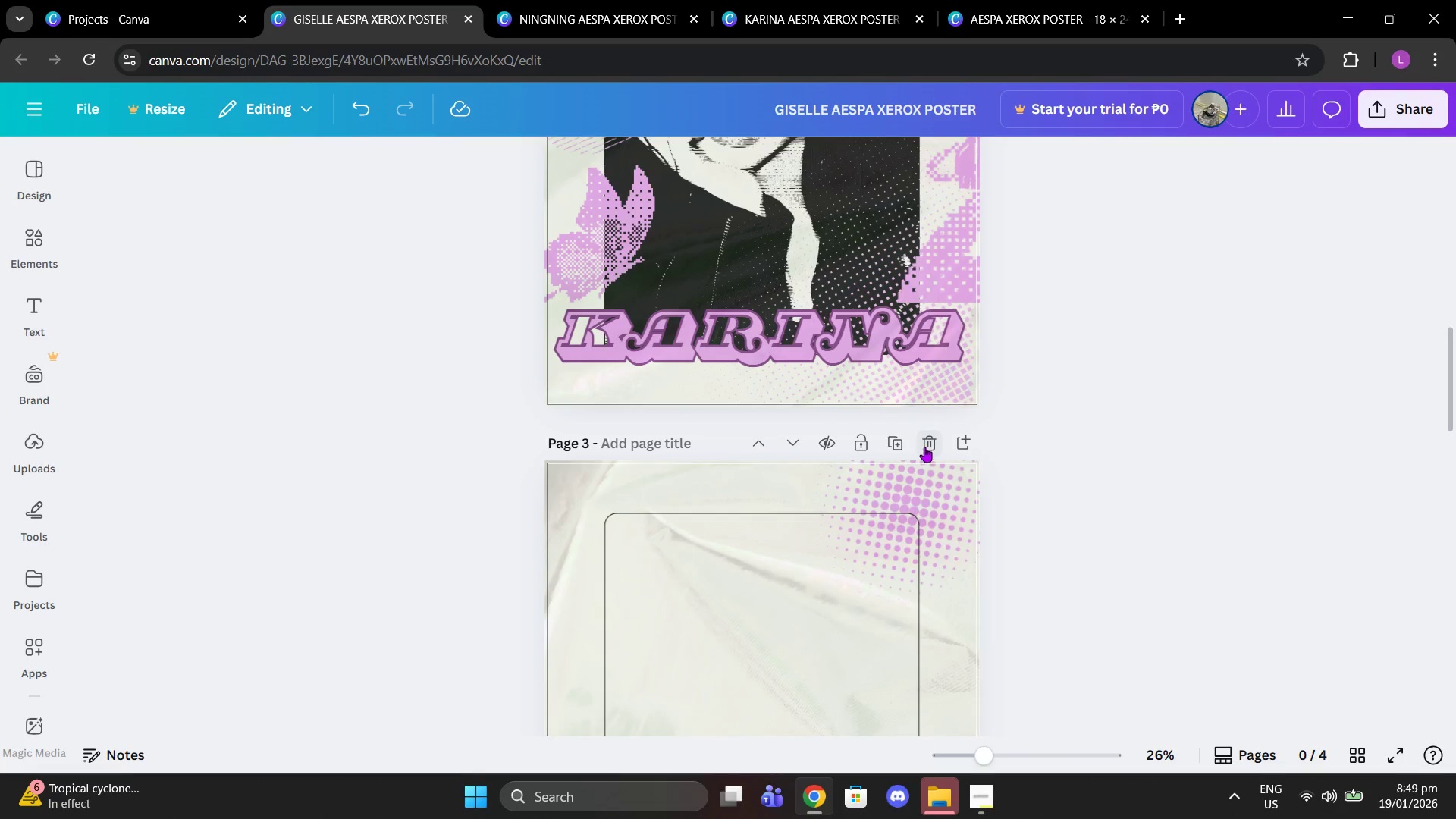 
scroll: coordinate [924, 447], scroll_direction: up, amount: 4.0
 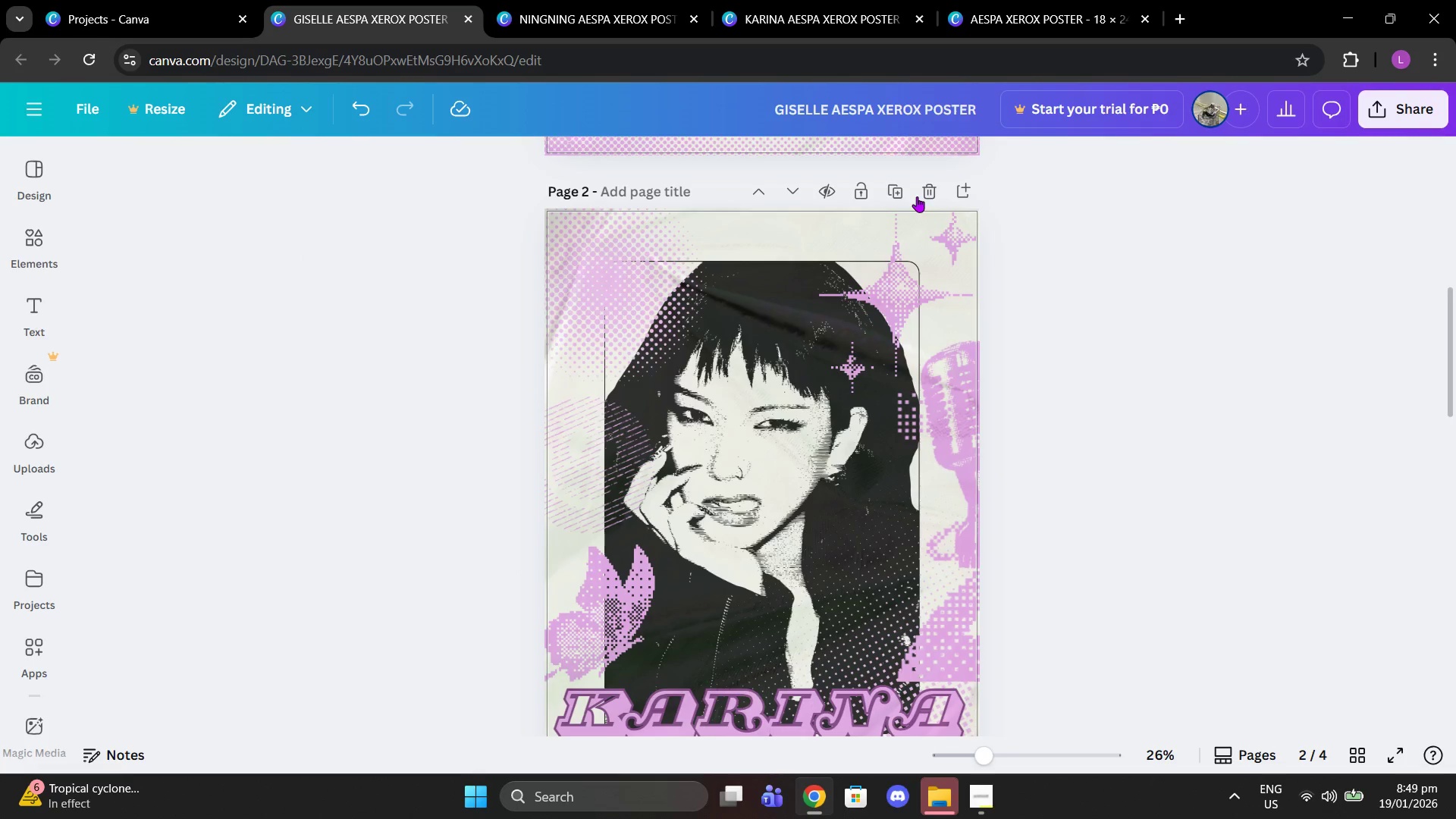 
left_click([918, 196])
 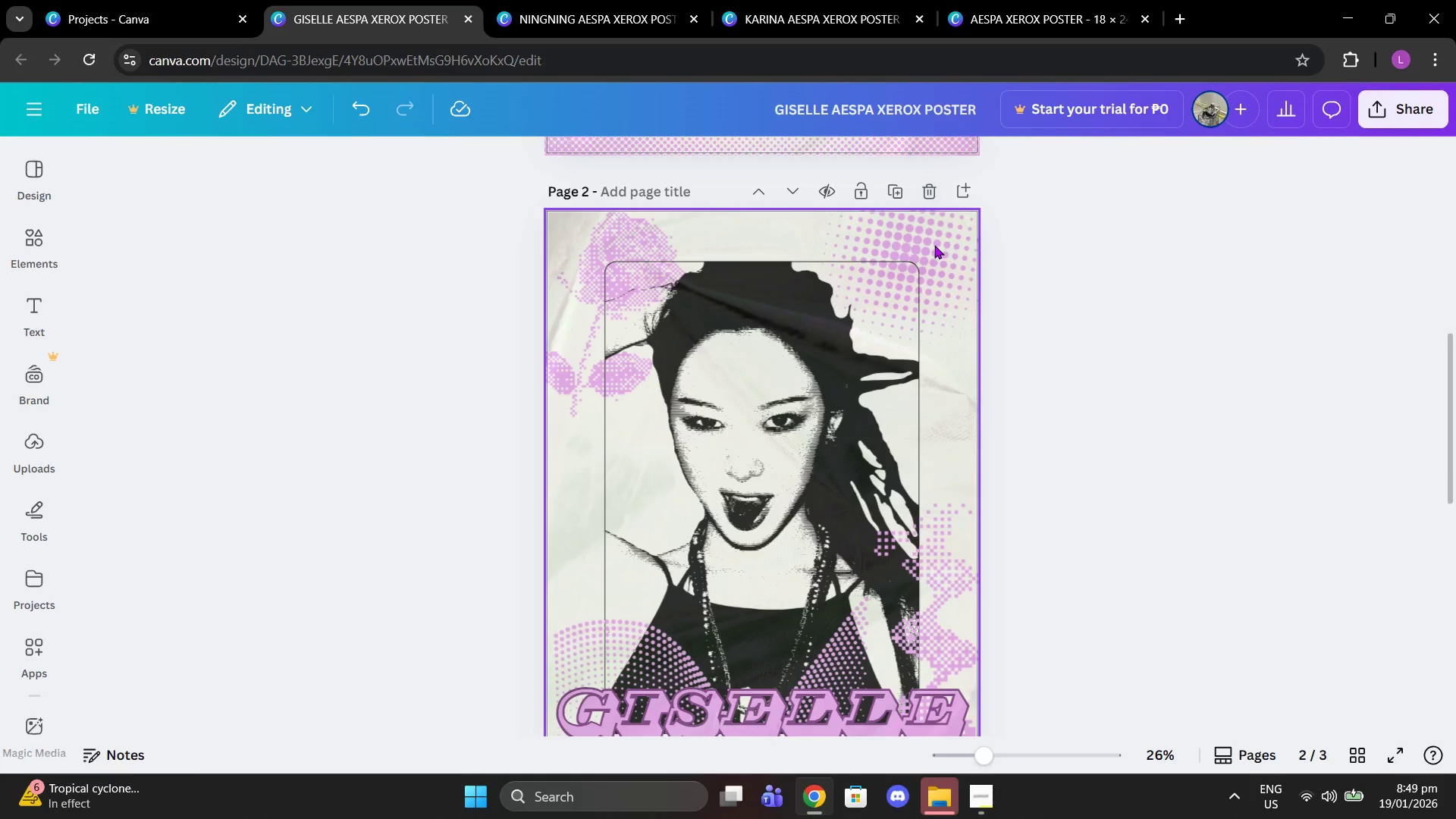 
scroll: coordinate [937, 255], scroll_direction: up, amount: 7.0
 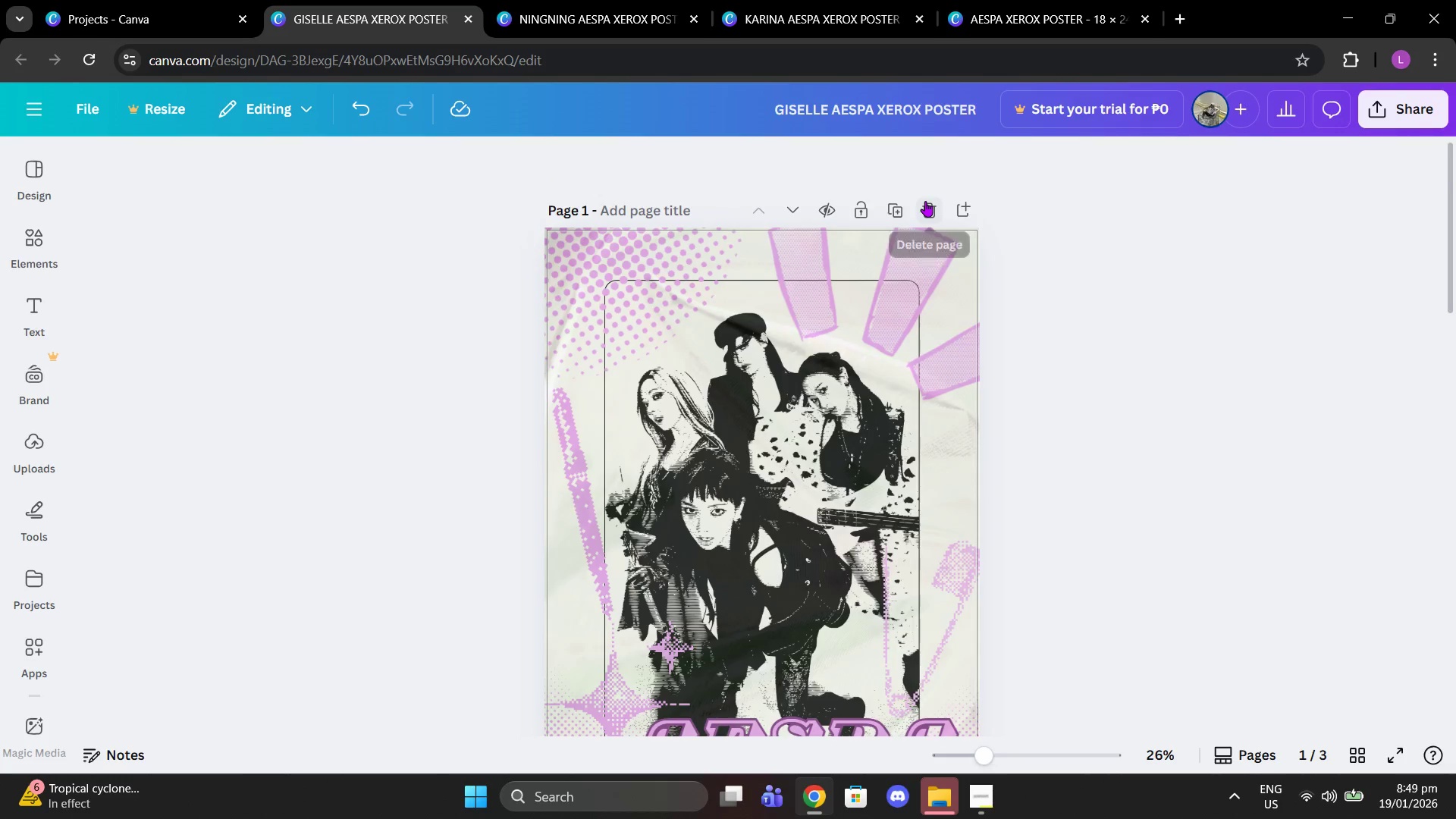 
left_click([925, 204])
 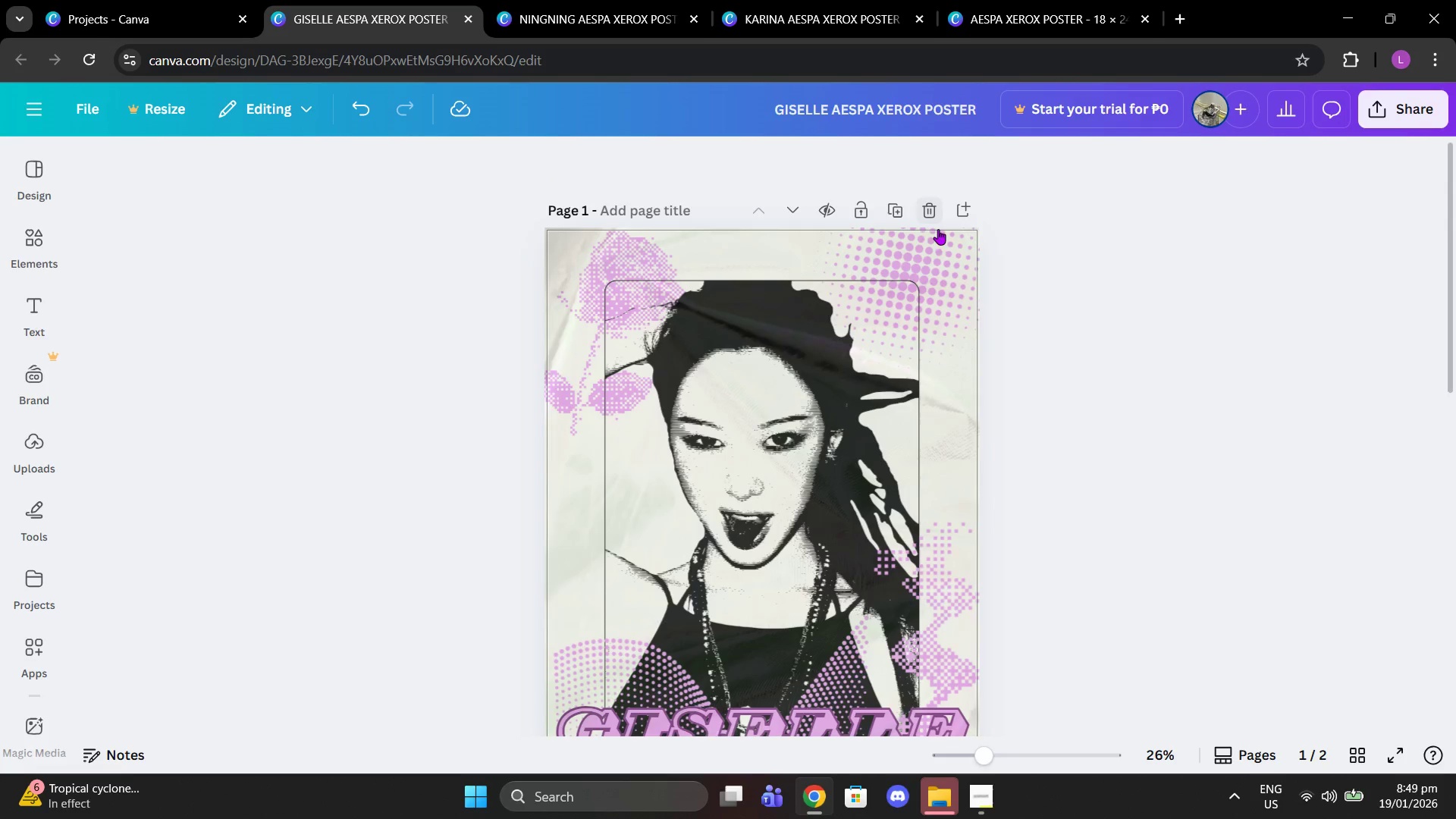 
scroll: coordinate [984, 347], scroll_direction: down, amount: 5.0
 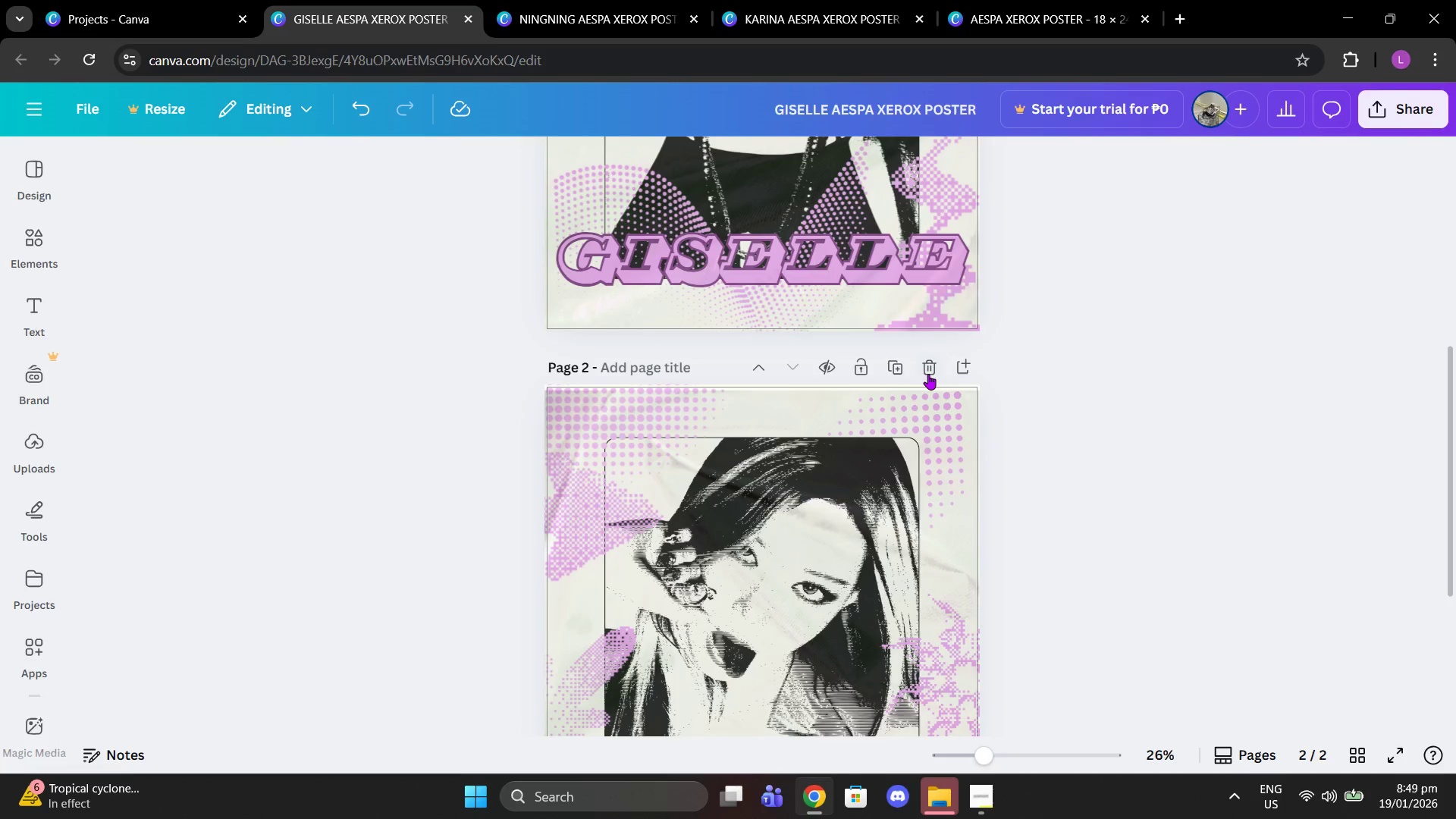 
left_click([928, 374])
 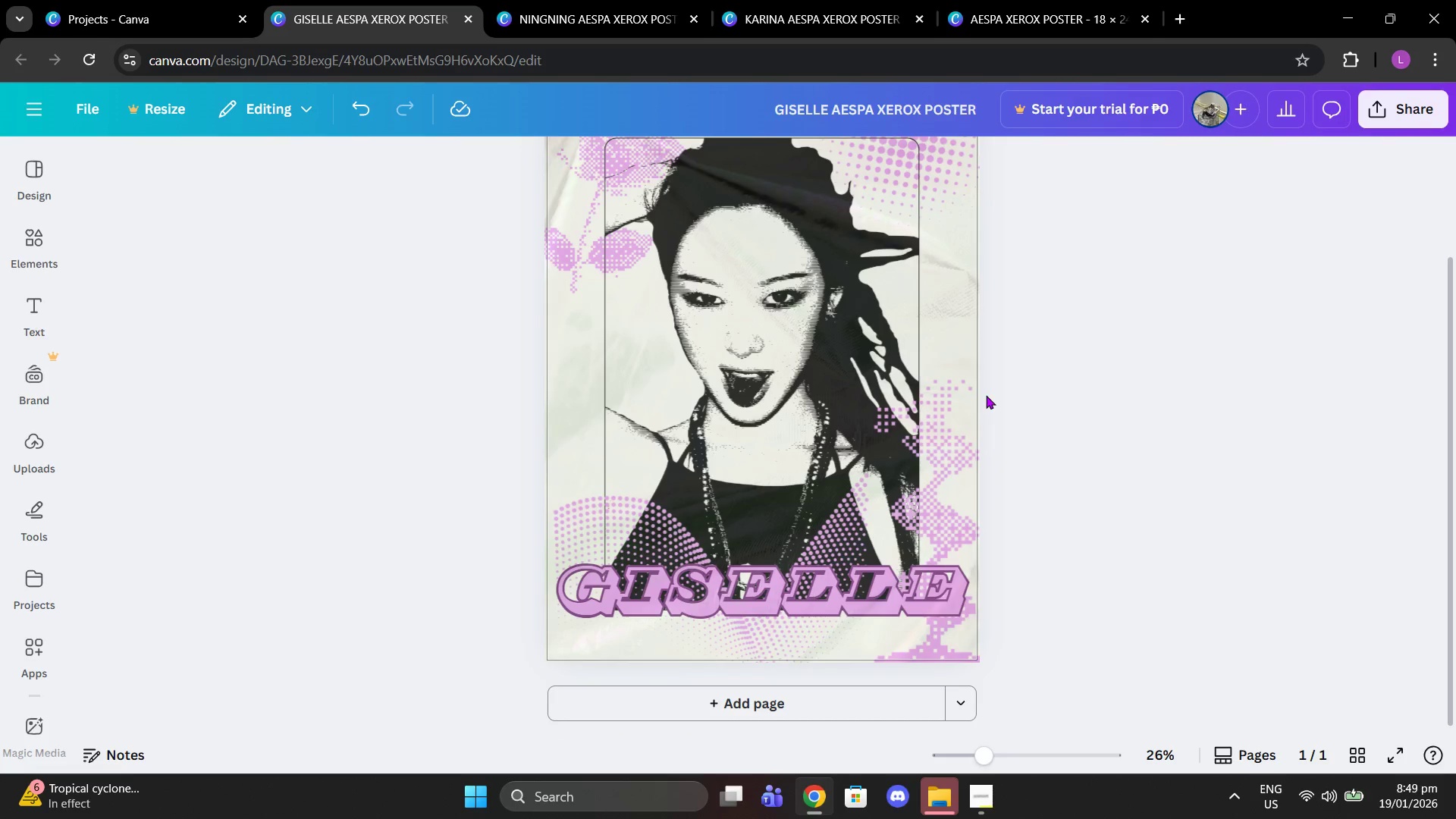 
scroll: coordinate [1046, 428], scroll_direction: up, amount: 2.0
 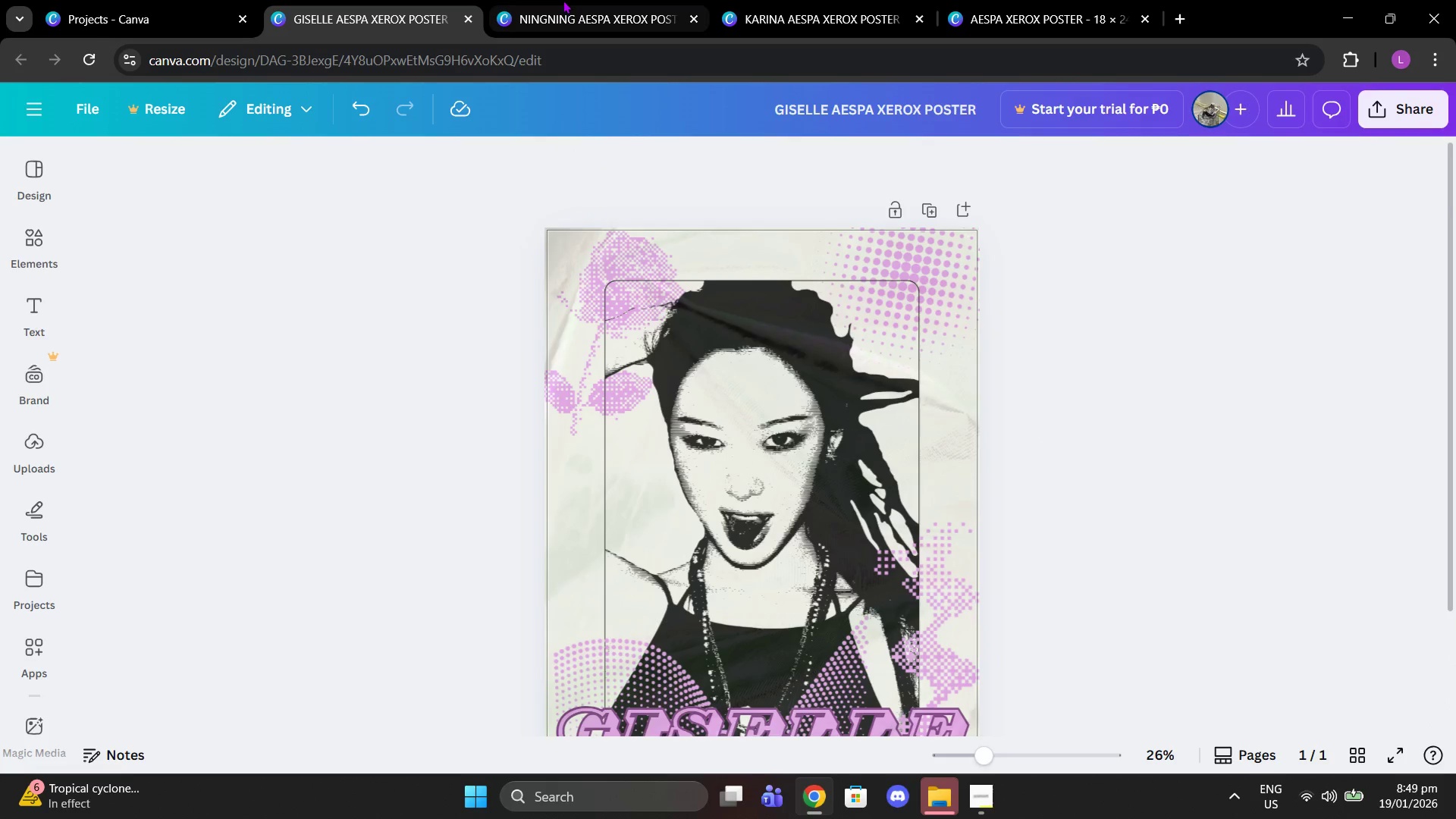 
left_click([572, 0])
 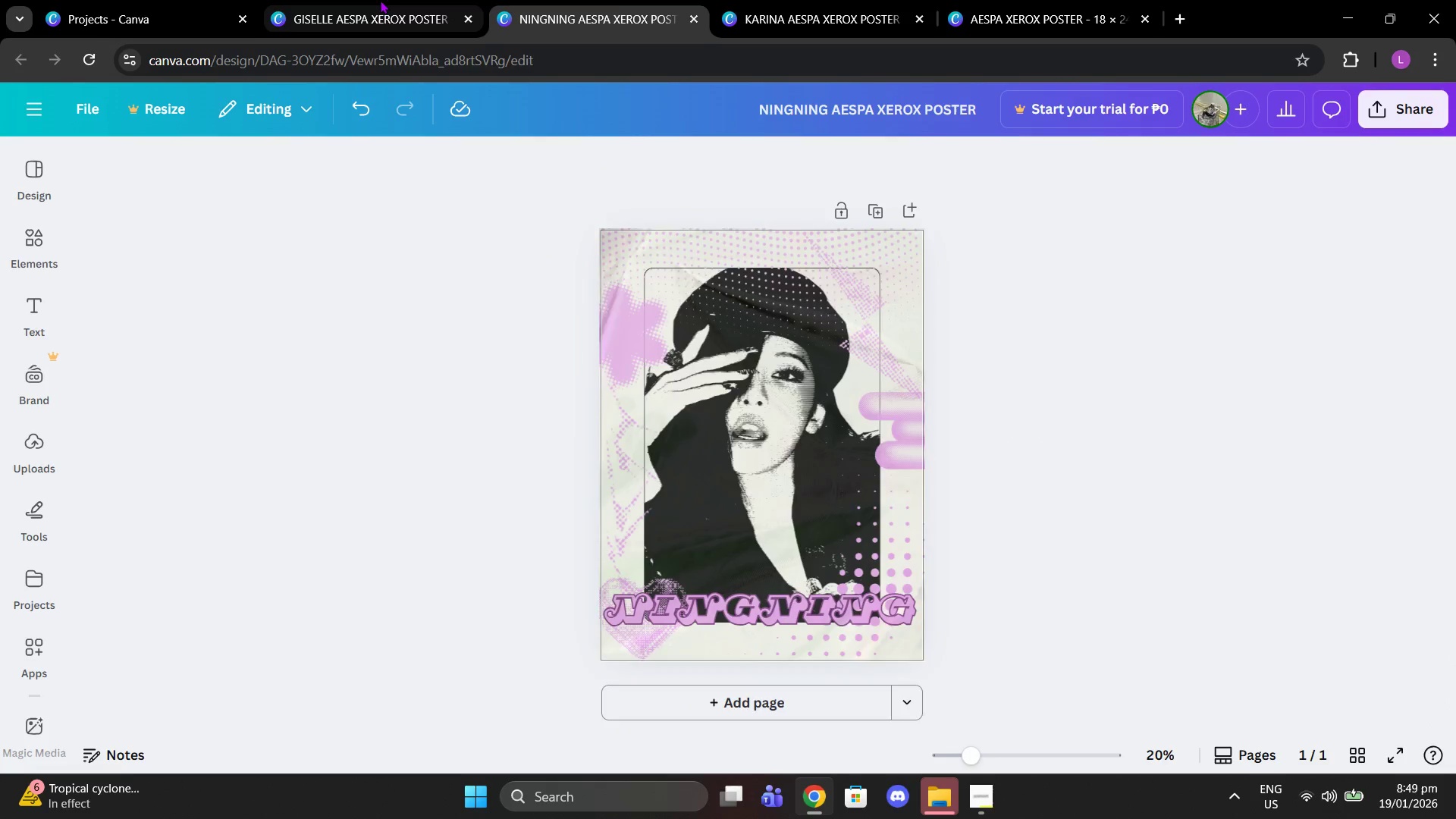 
left_click([380, 0])
 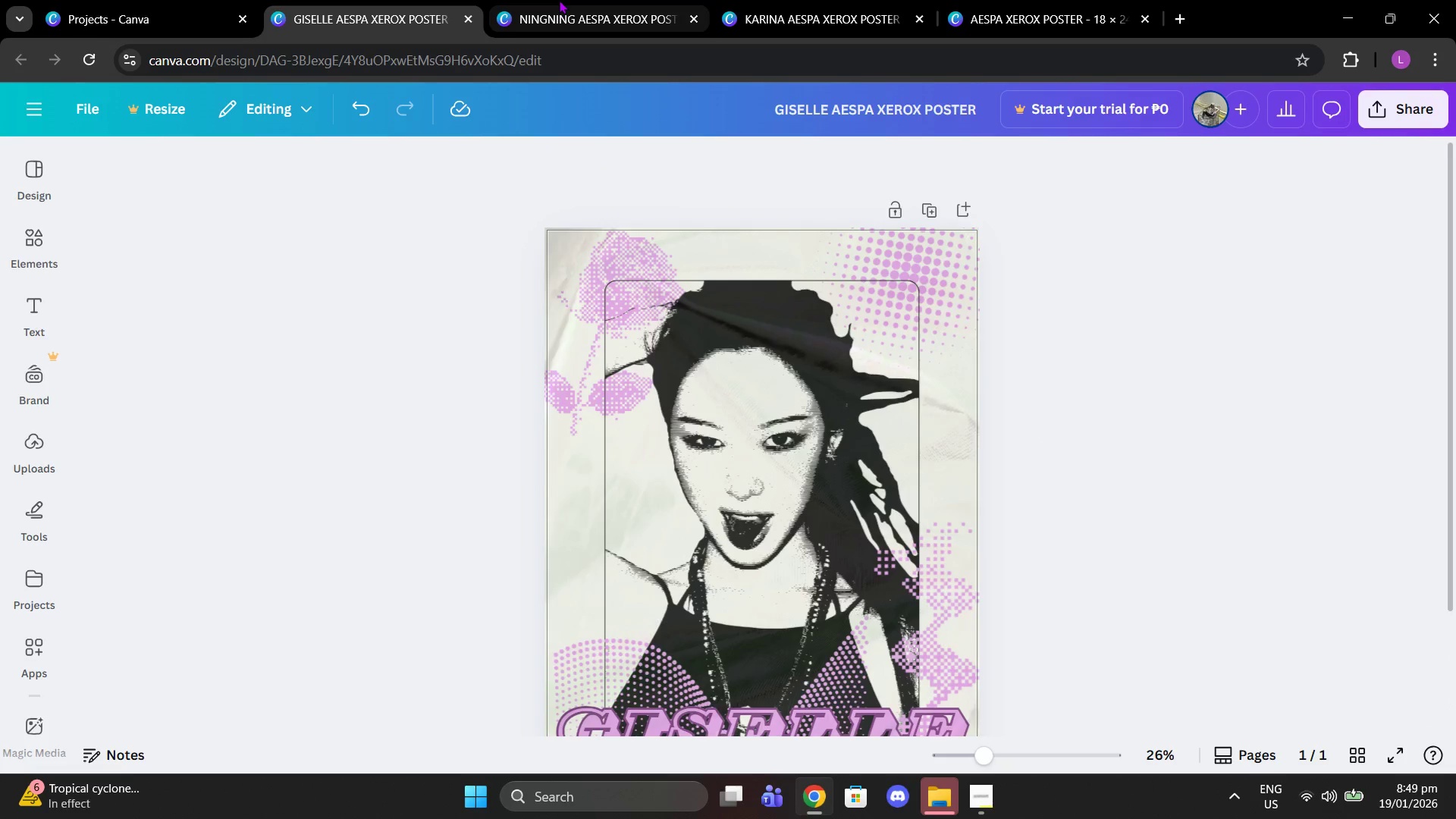 
double_click([444, 0])
 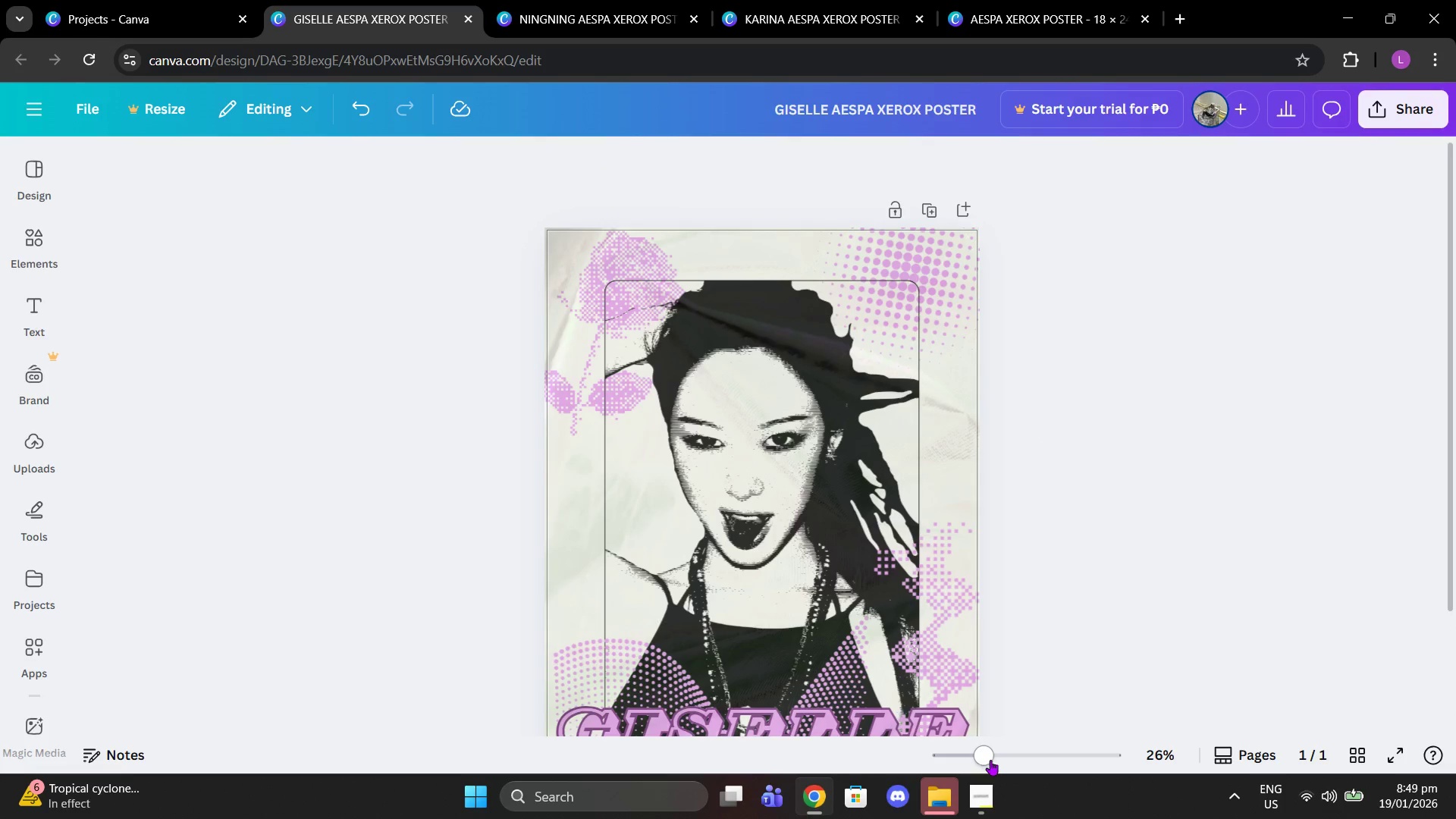 
left_click_drag(start_coordinate=[990, 760], to_coordinate=[974, 760])
 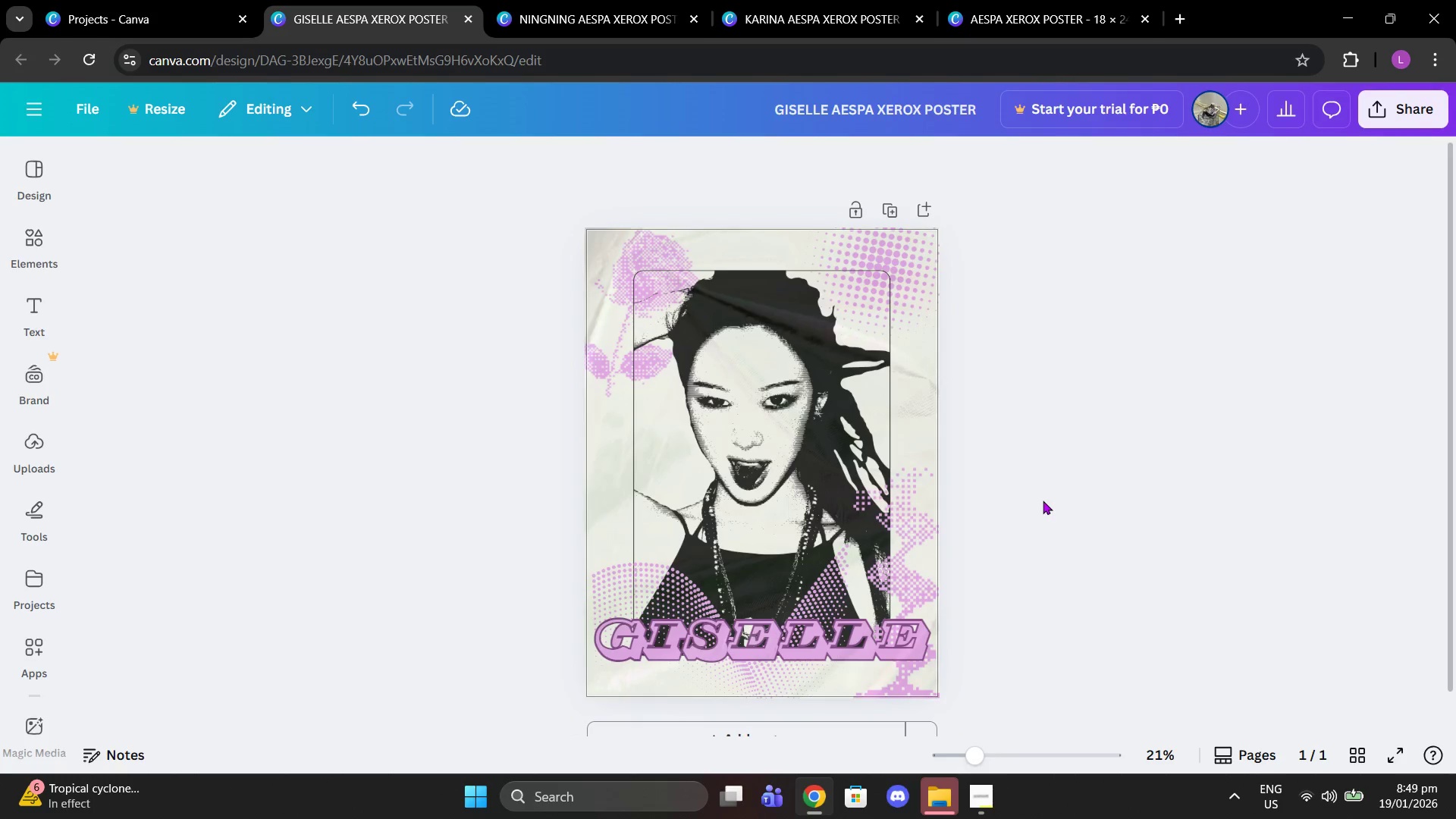 
left_click([1043, 500])
 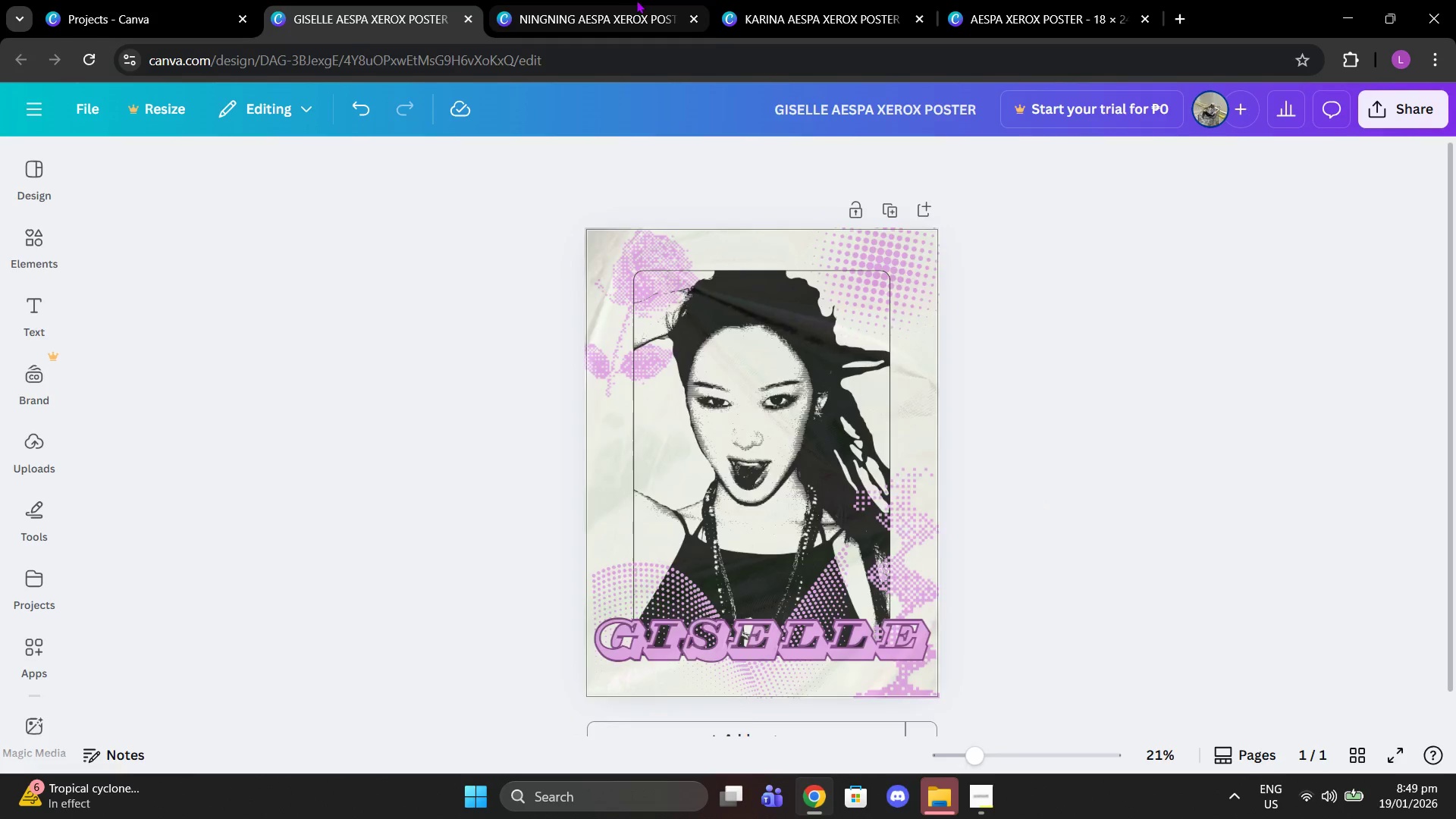 
left_click([623, 0])
 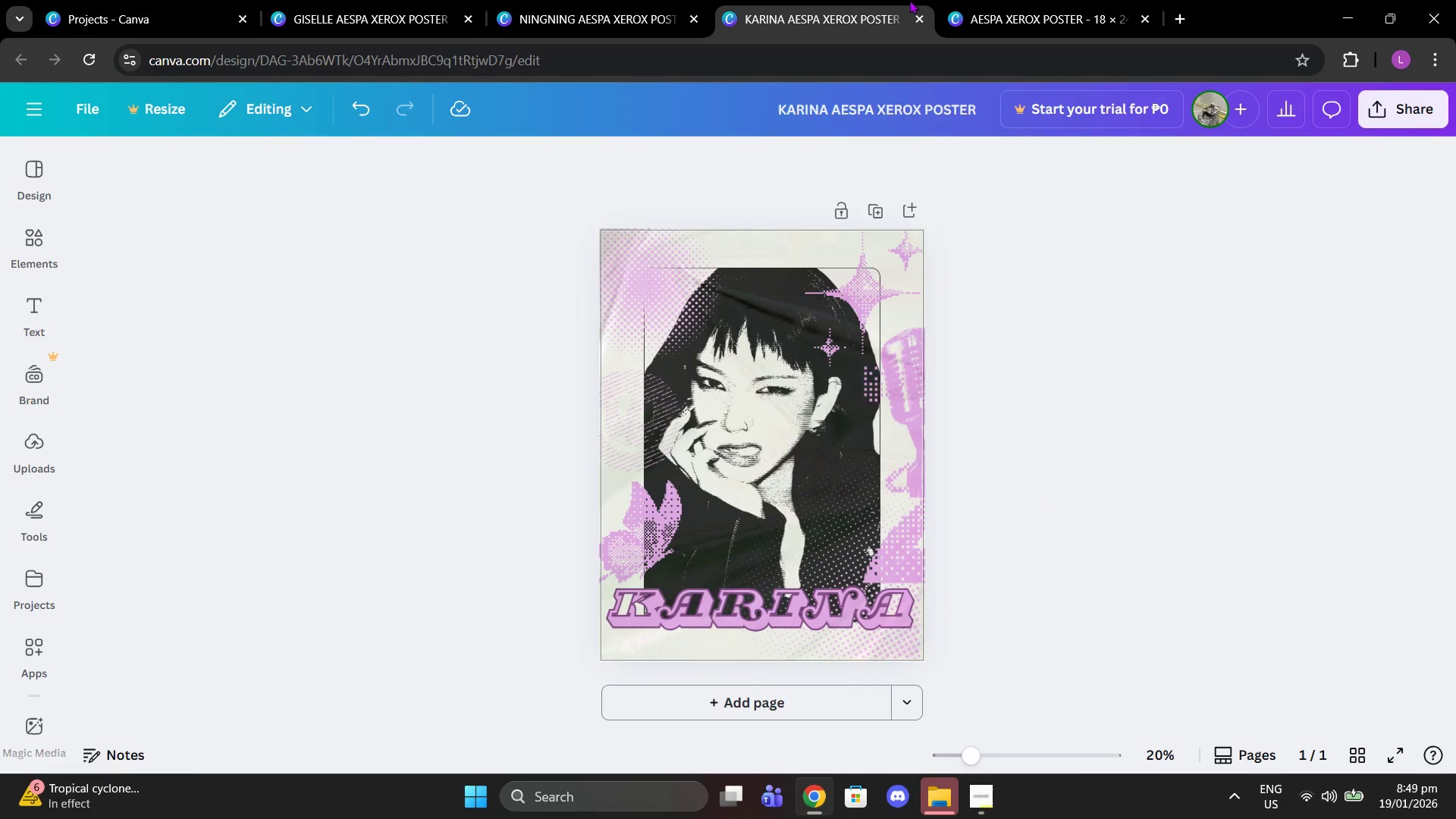 
double_click([987, 1])
 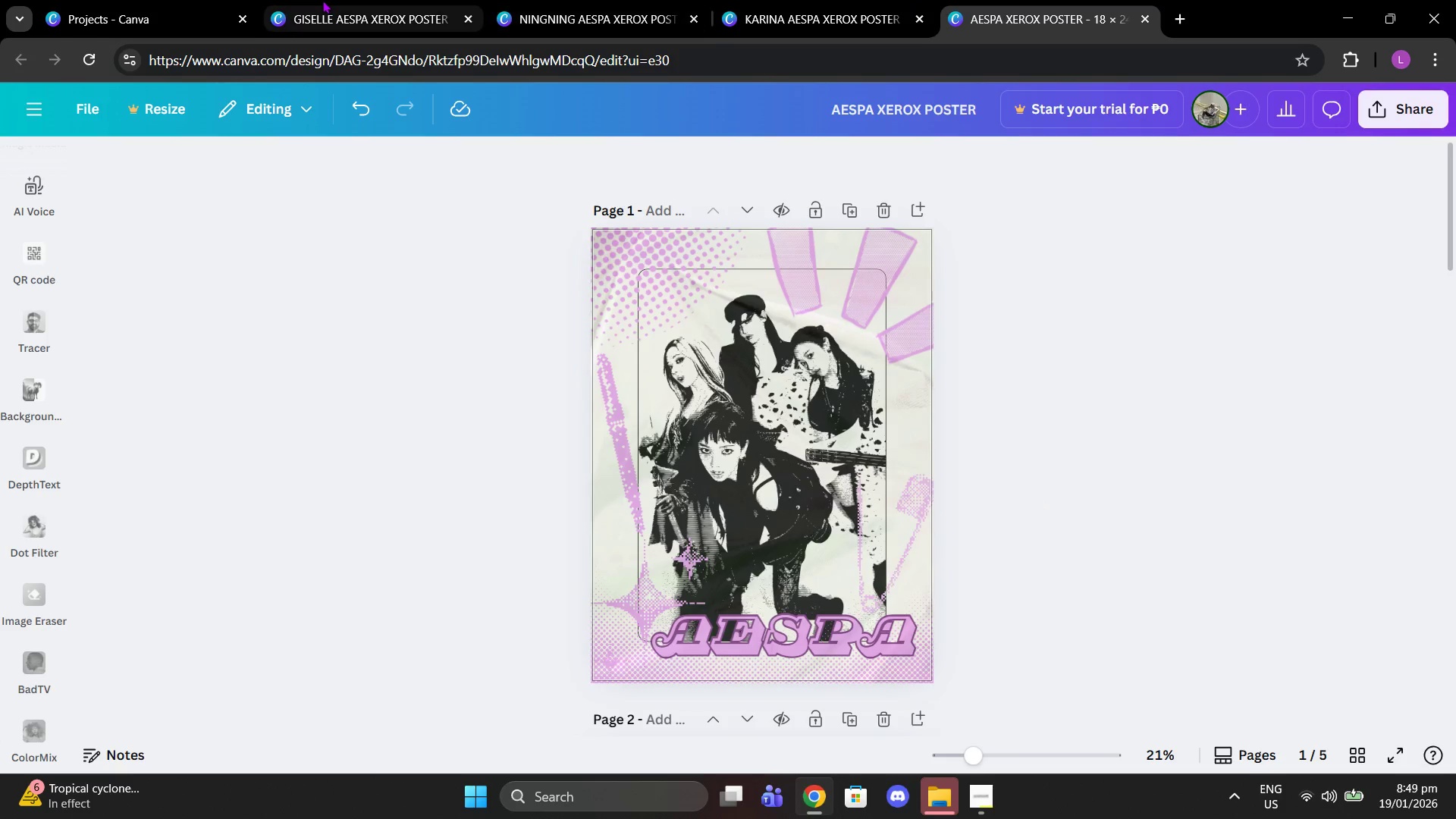 
left_click([322, 0])
 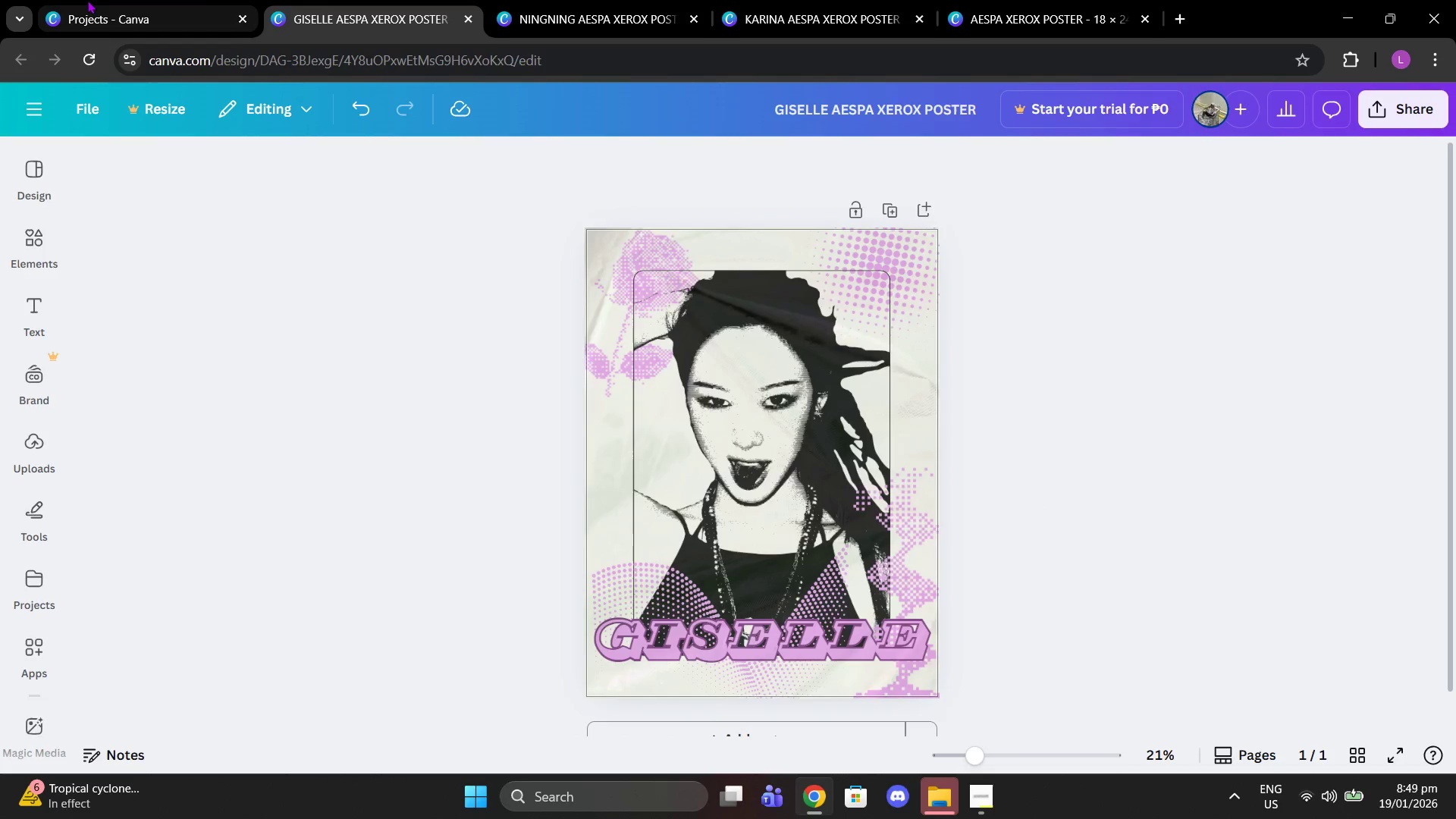 
left_click([87, 0])
 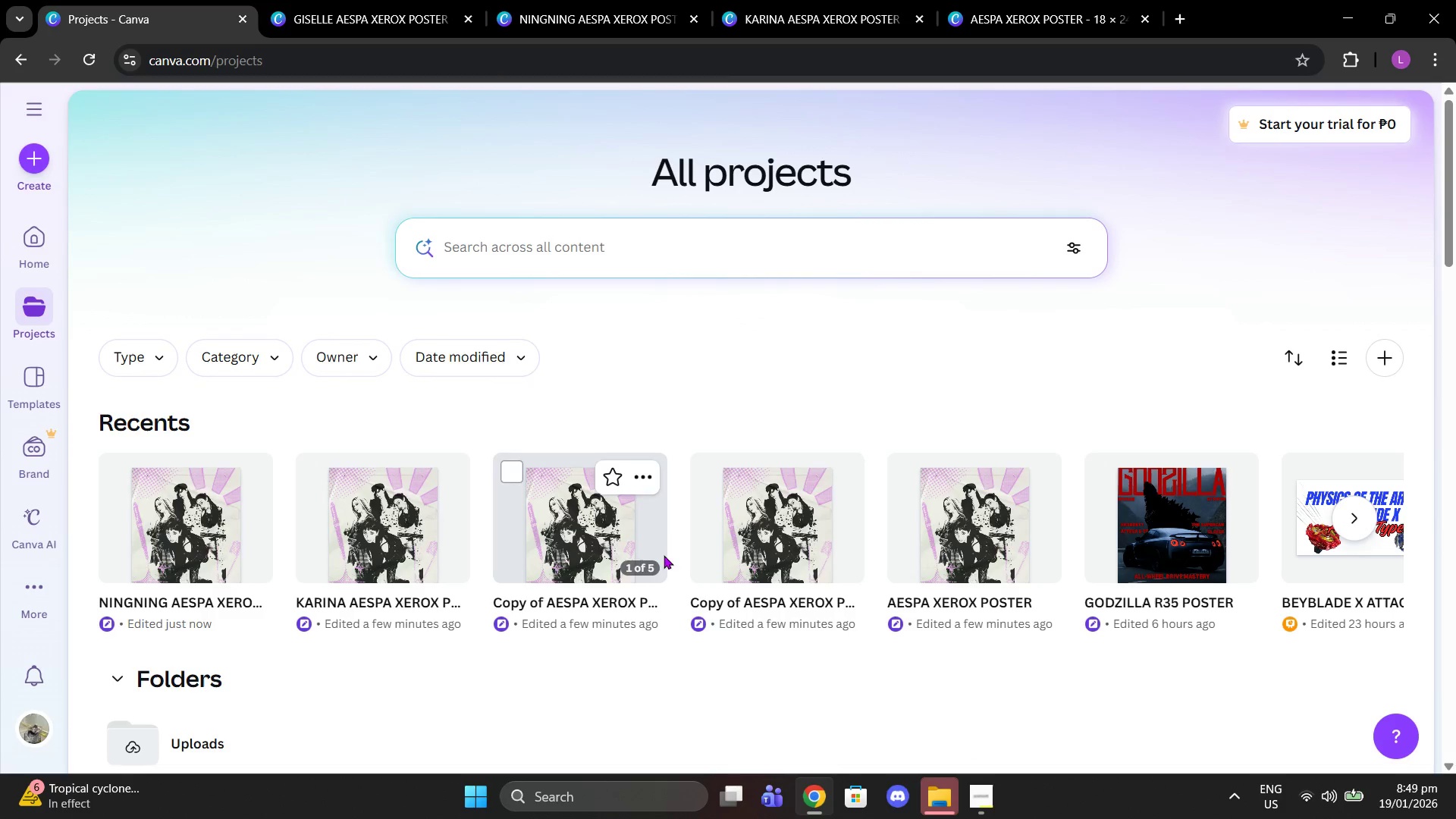 
left_click([93, 46])
 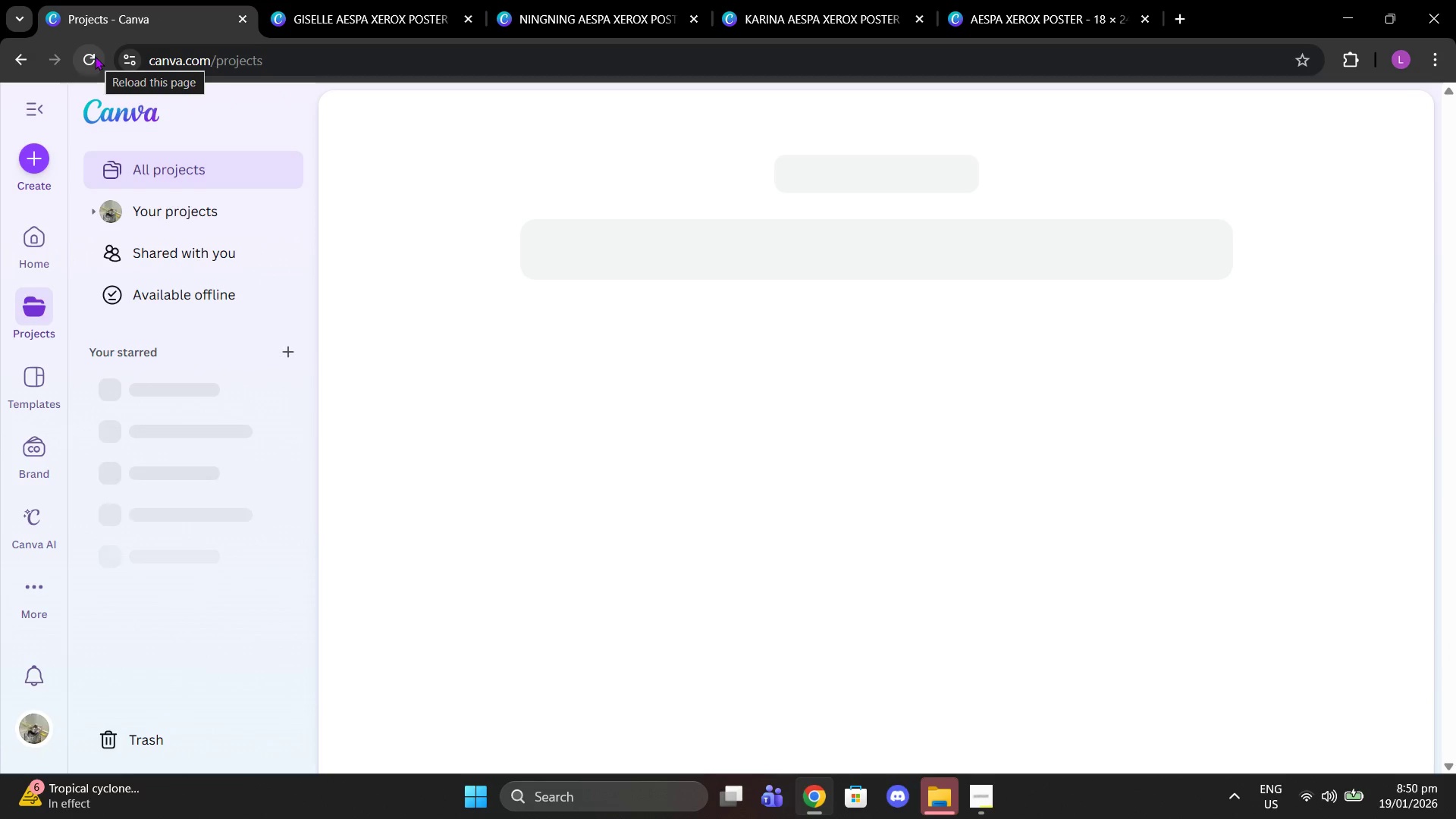 
wait(14.3)
 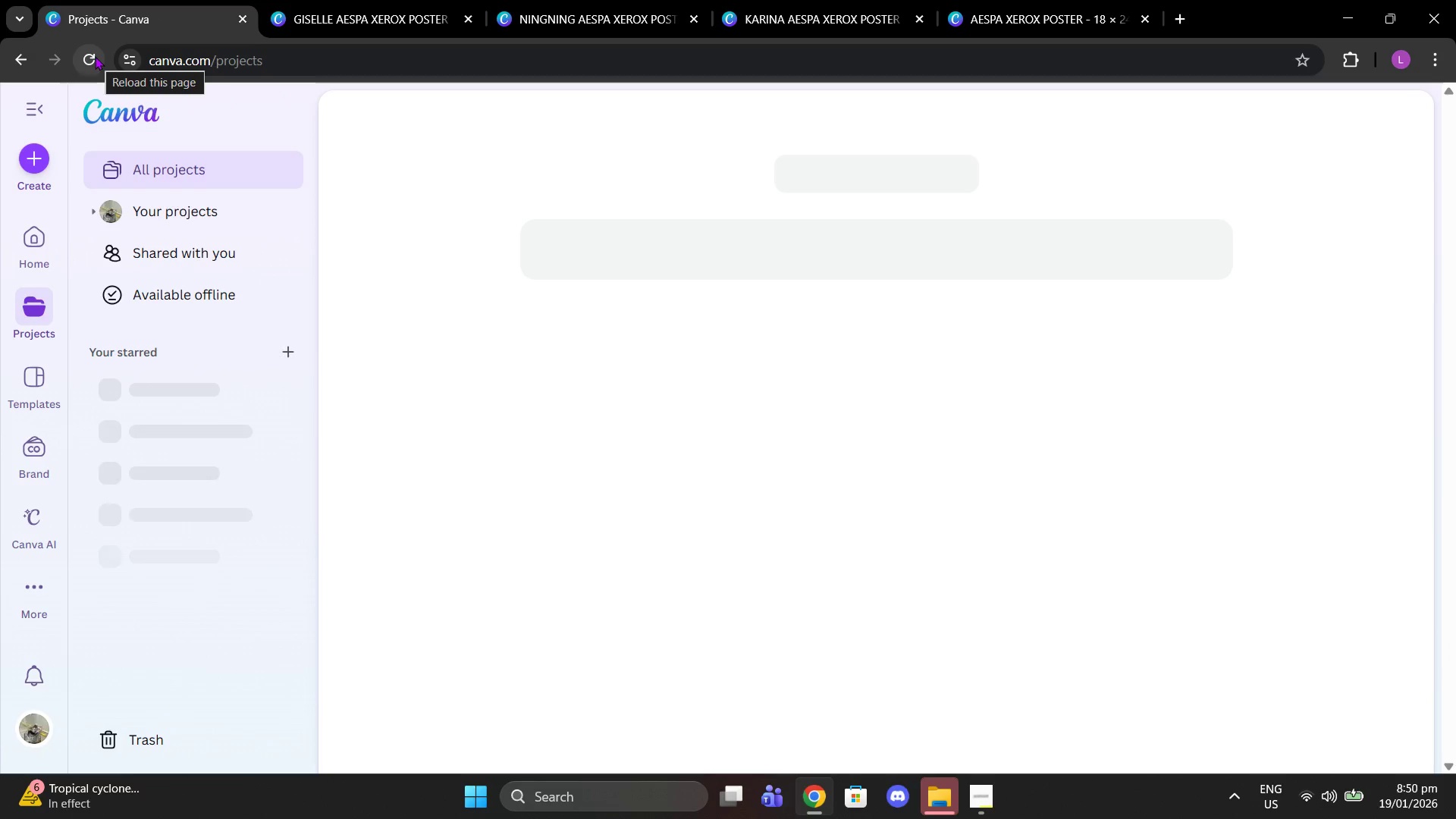 
left_click([1001, 0])
 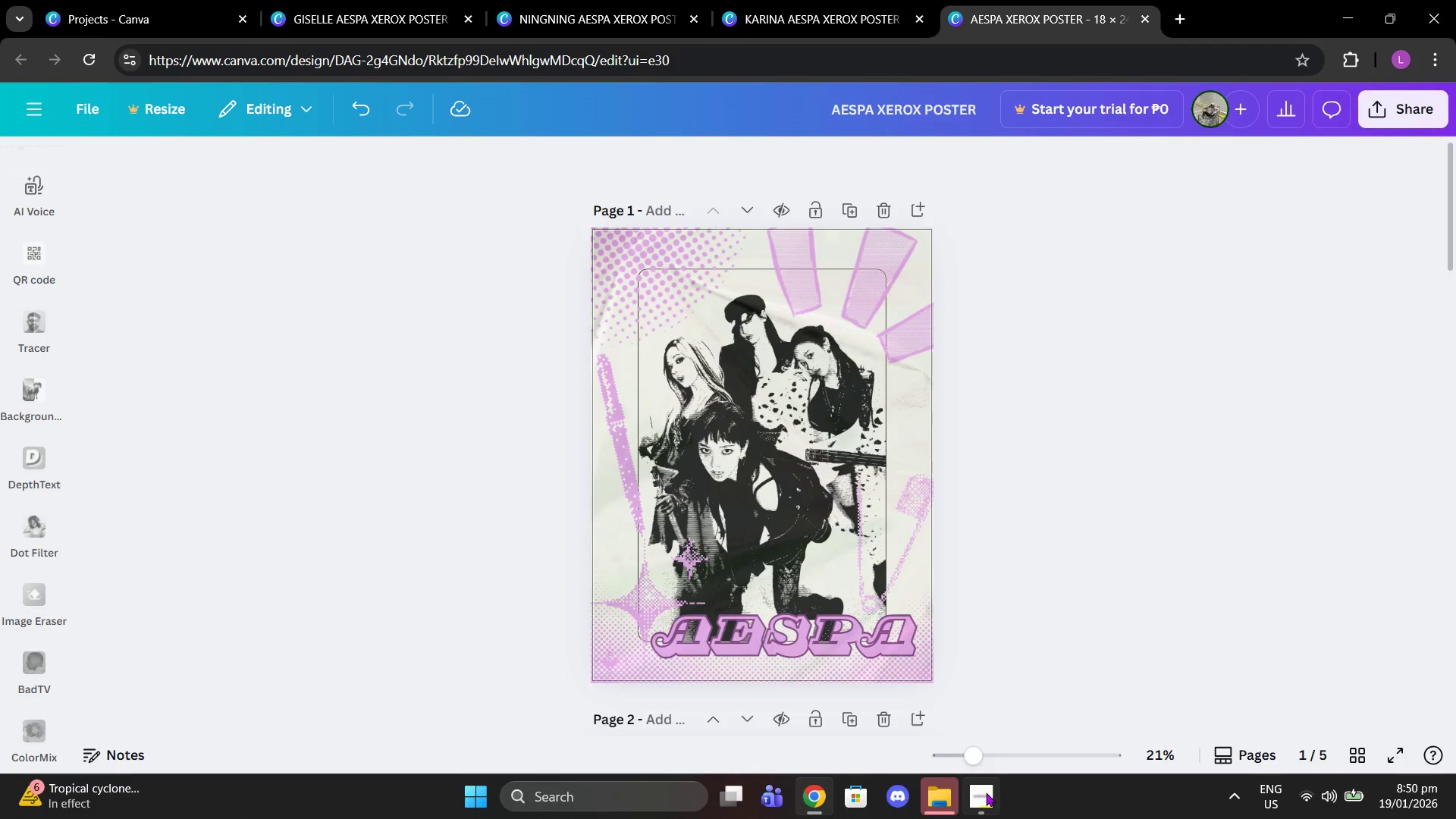 
left_click_drag(start_coordinate=[974, 760], to_coordinate=[993, 763])
 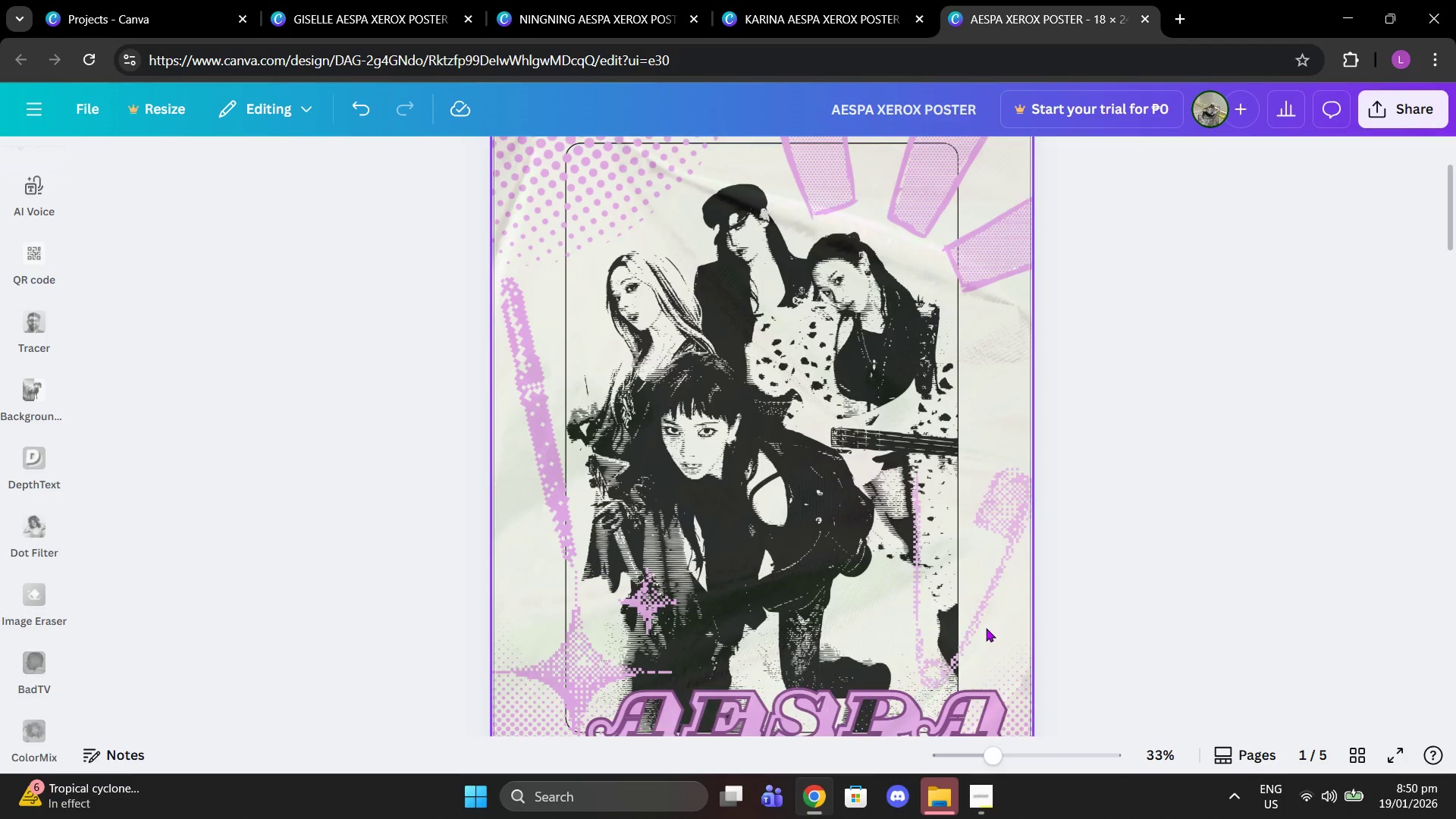 
scroll: coordinate [986, 628], scroll_direction: up, amount: 5.0
 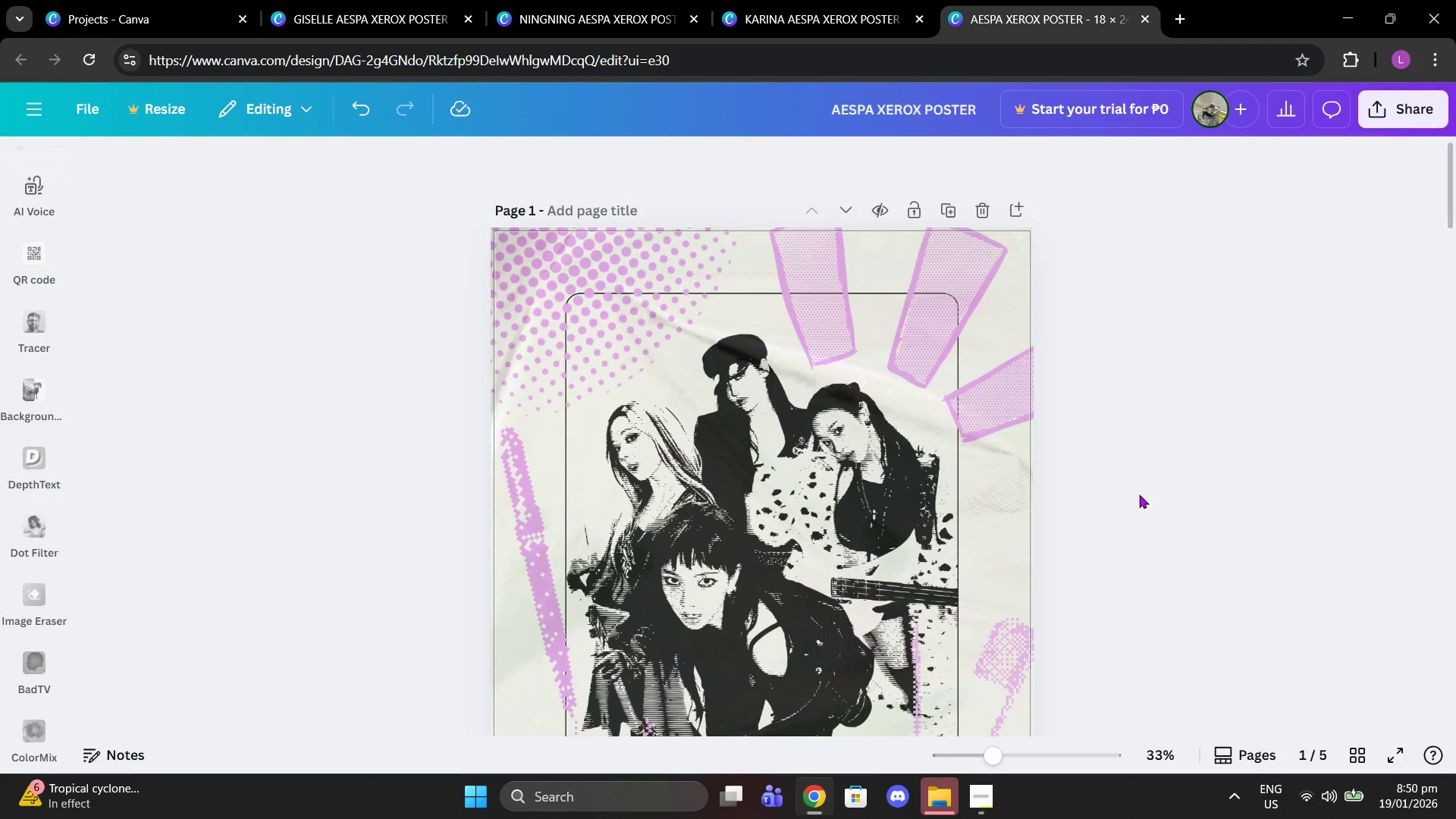 
scroll: coordinate [1133, 444], scroll_direction: down, amount: 4.0
 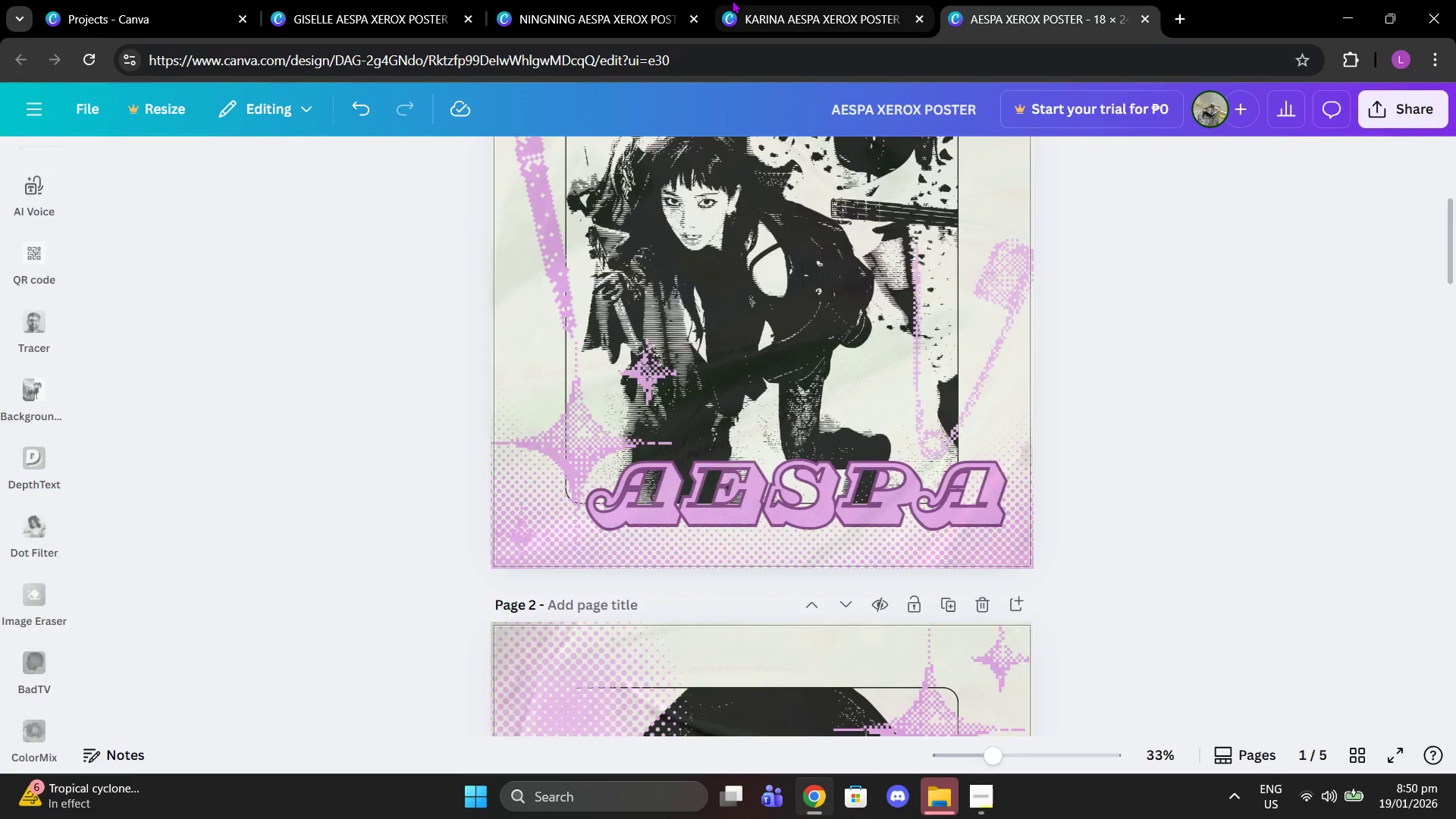 
left_click([732, 0])
 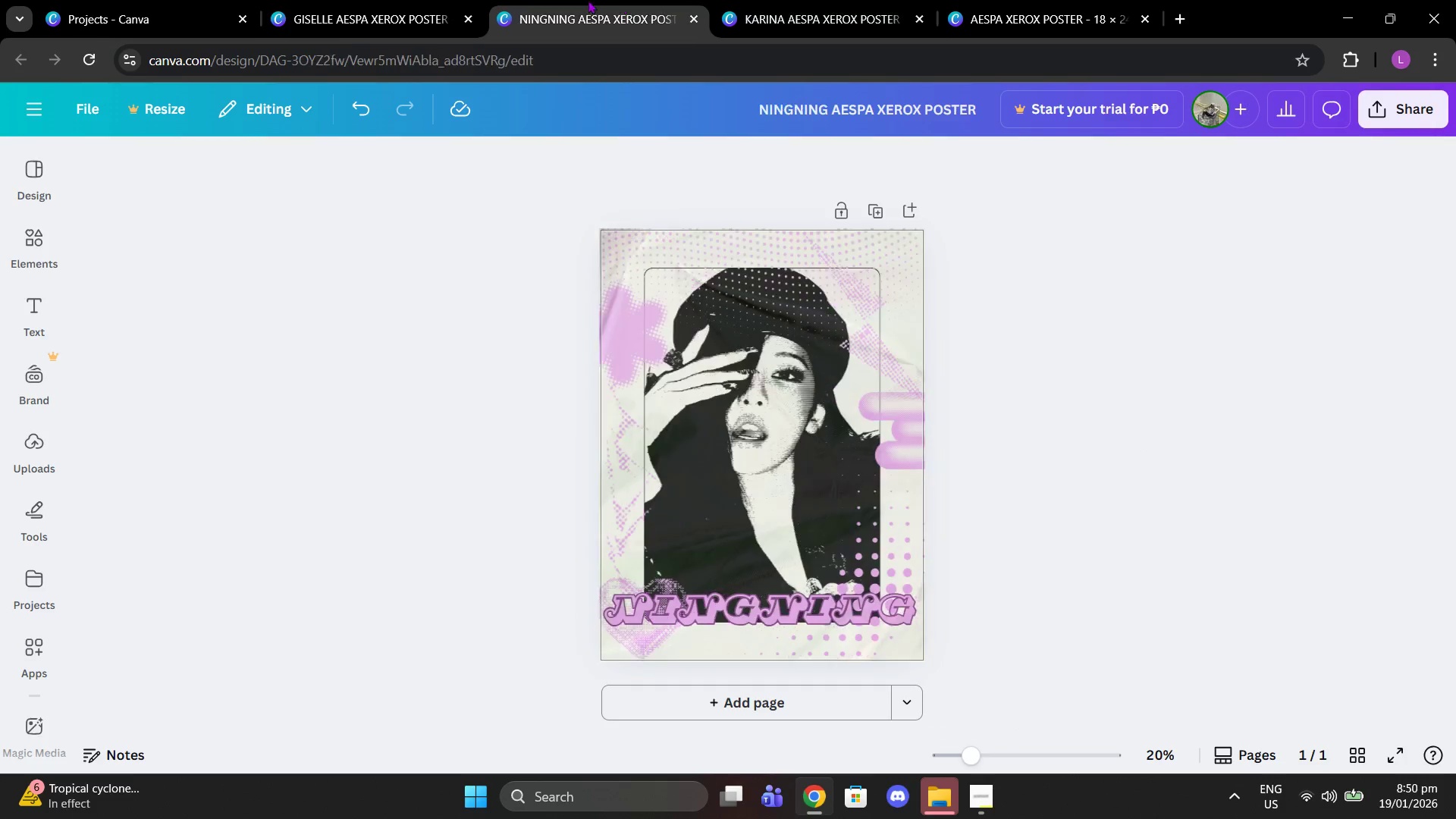 
double_click([469, 0])
 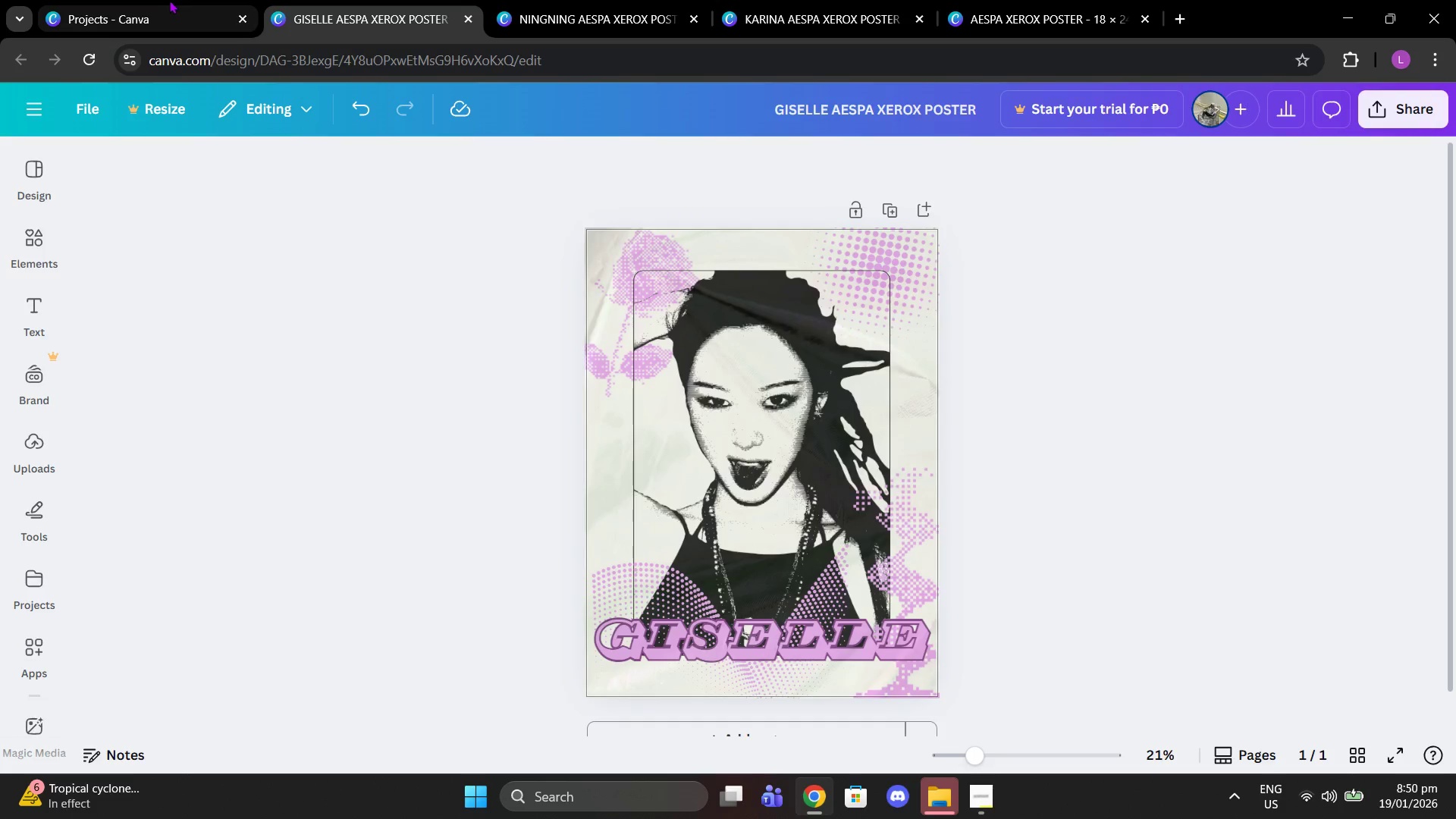 
left_click([167, 0])
 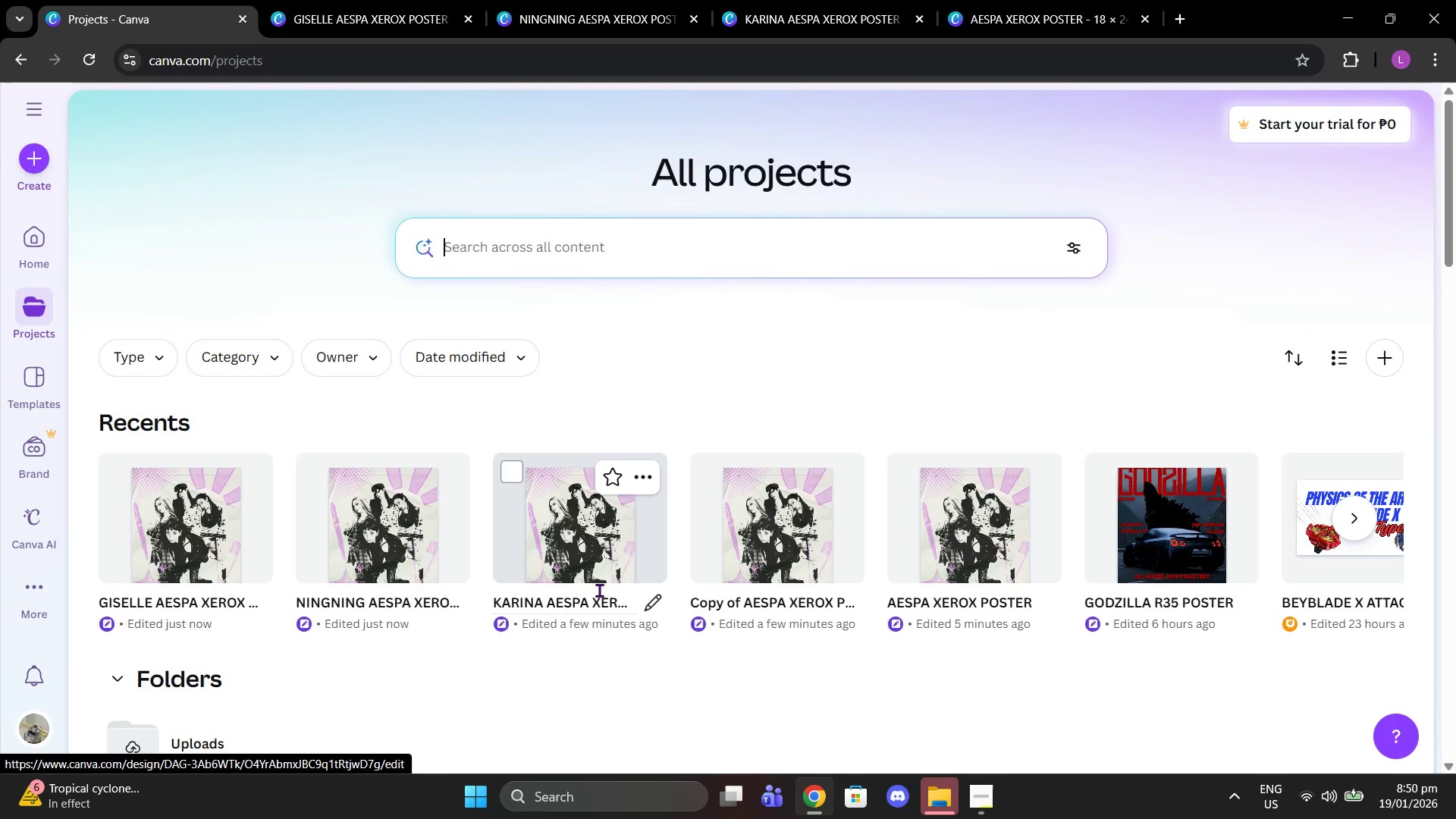 
left_click([730, 571])
 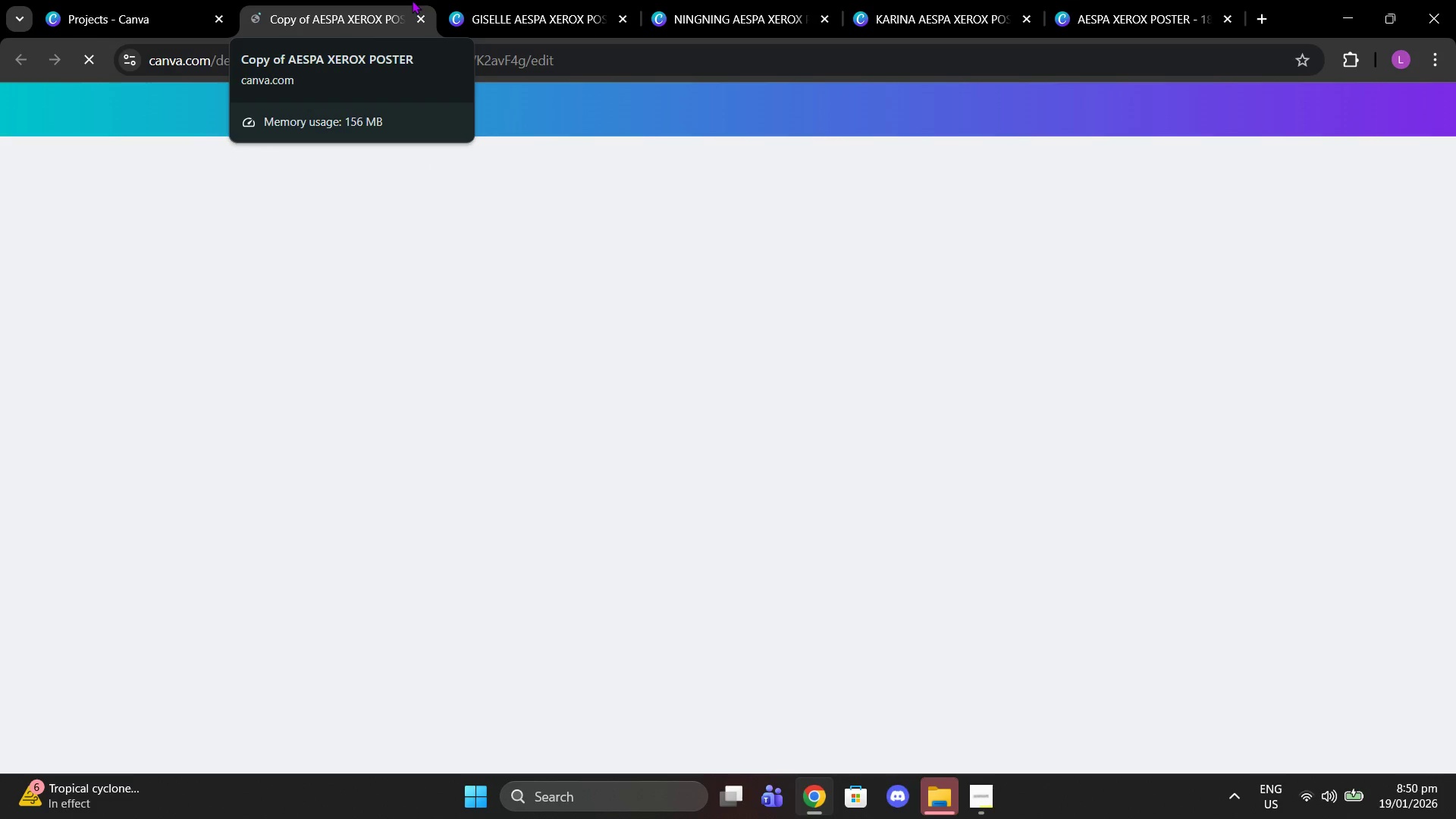 
left_click([1000, 794])